 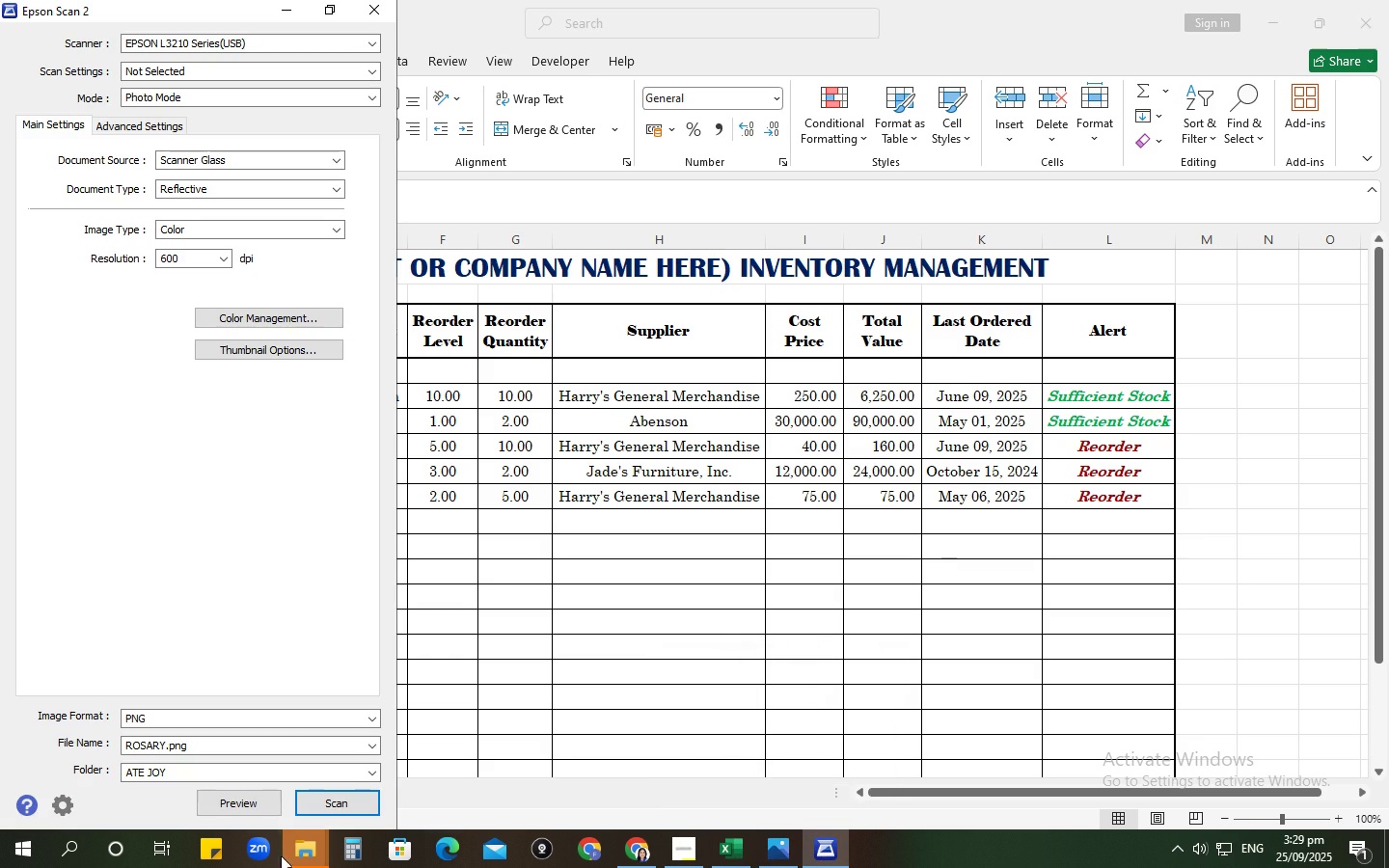 
left_click([342, 794])
 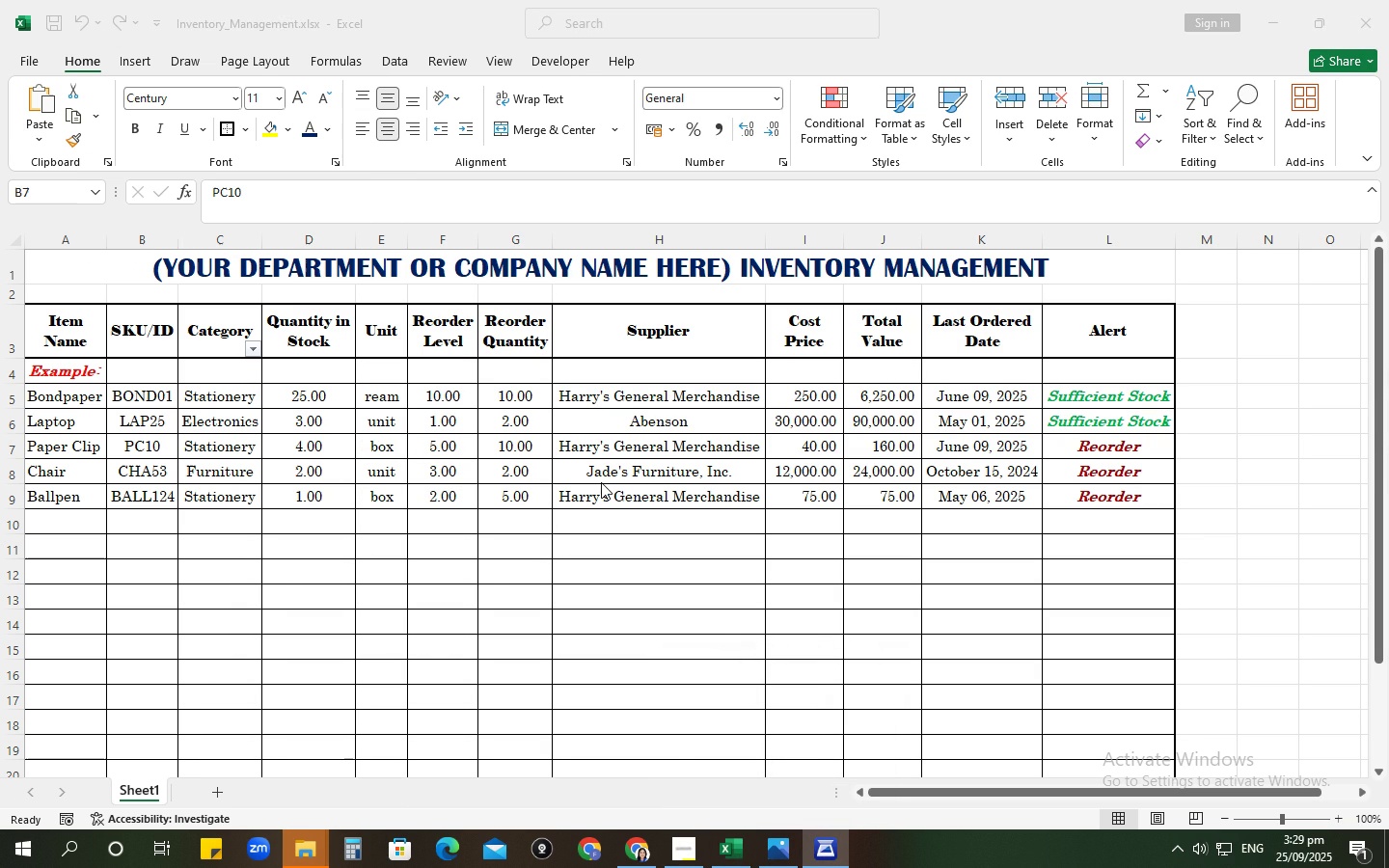 
left_click([601, 482])
 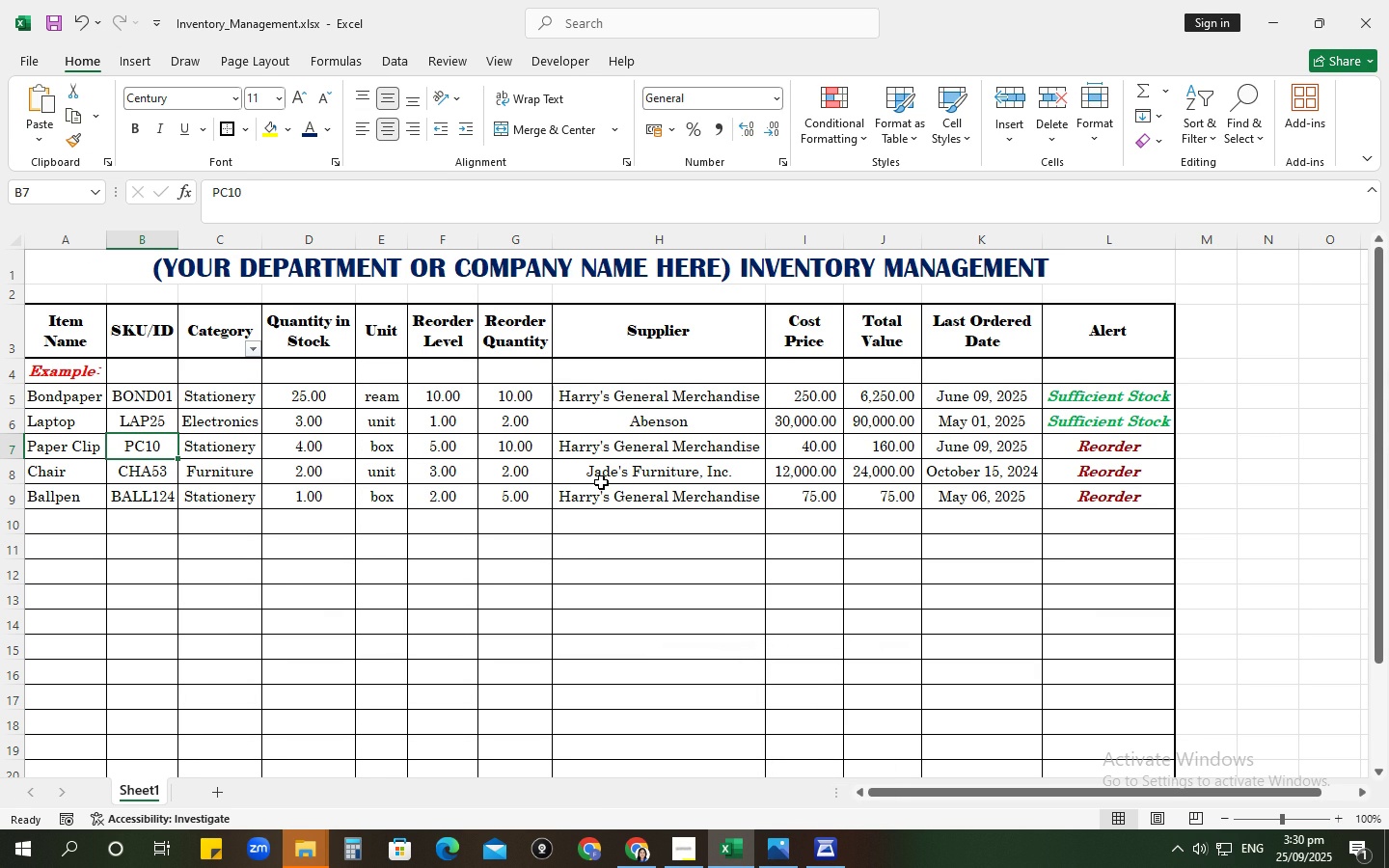 
wait(14.32)
 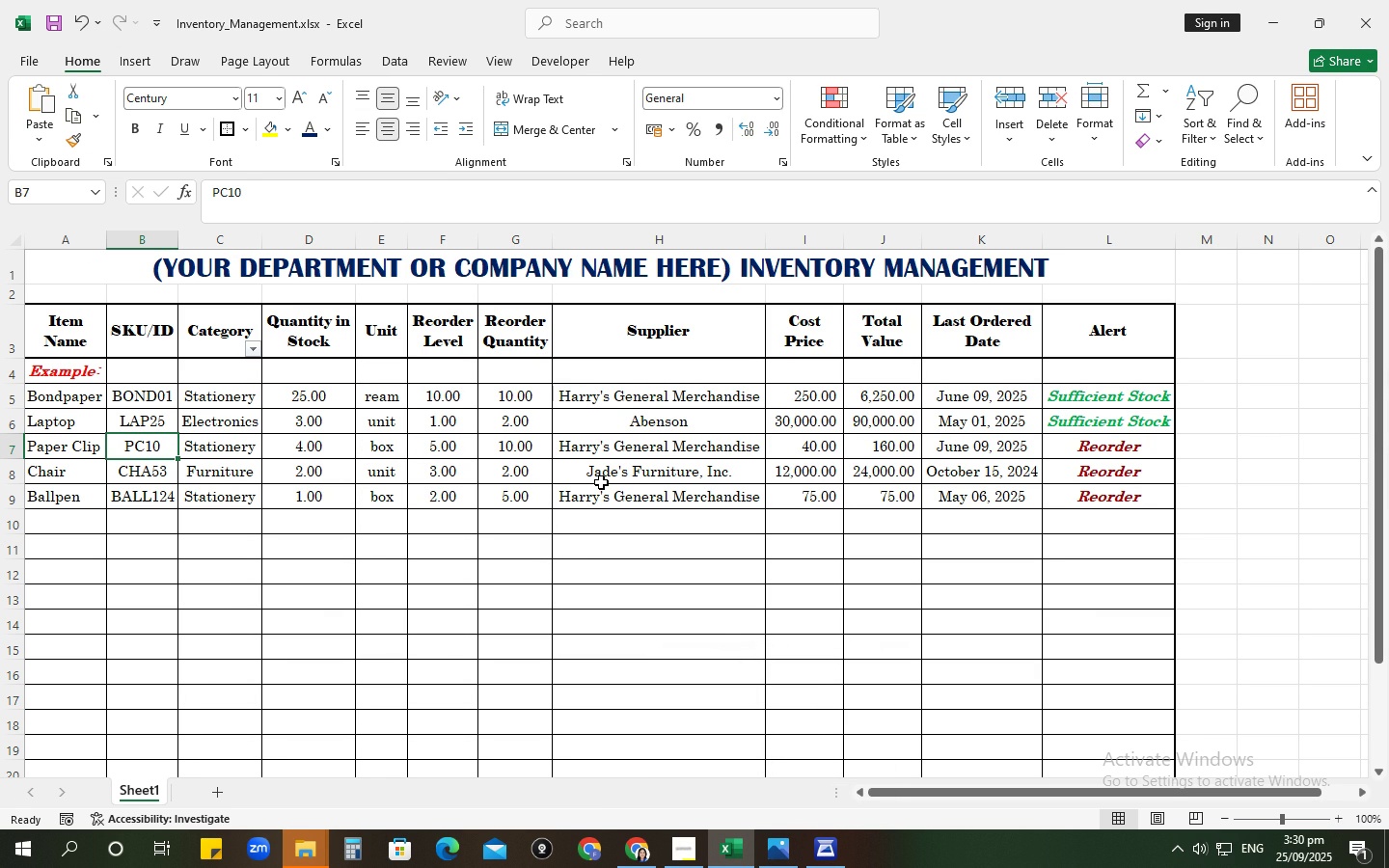 
left_click([924, 637])
 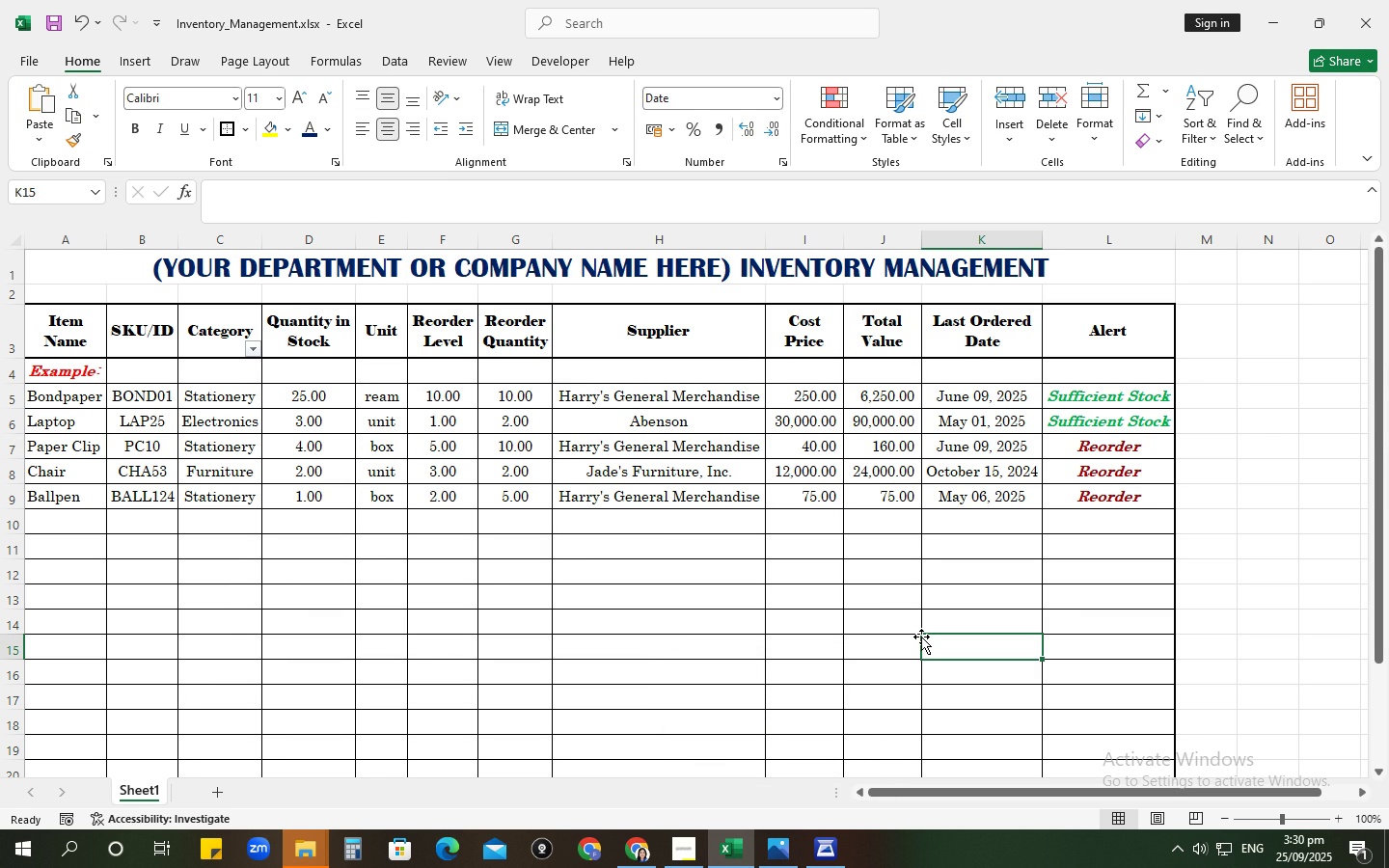 
wait(5.77)
 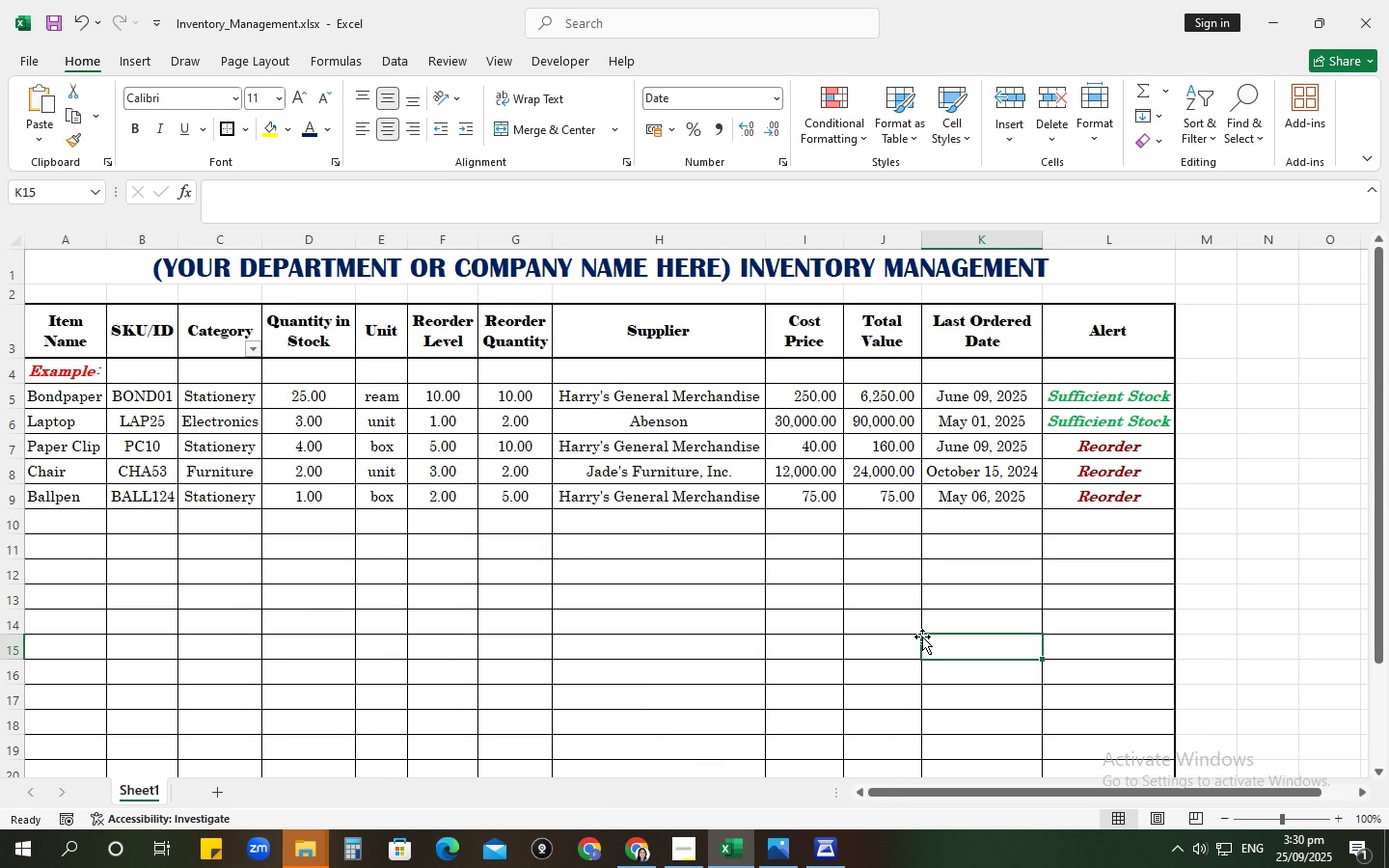 
left_click([701, 671])